 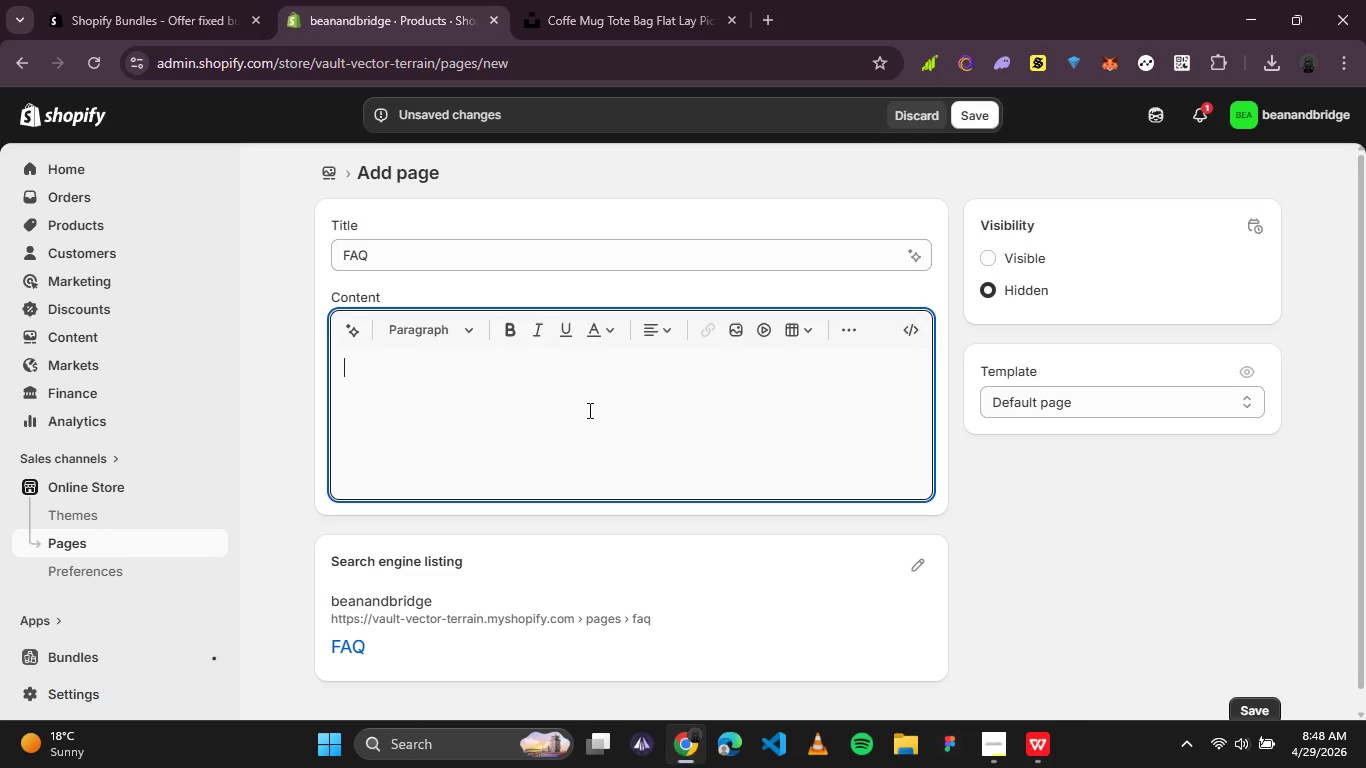 
key(Control+V)
 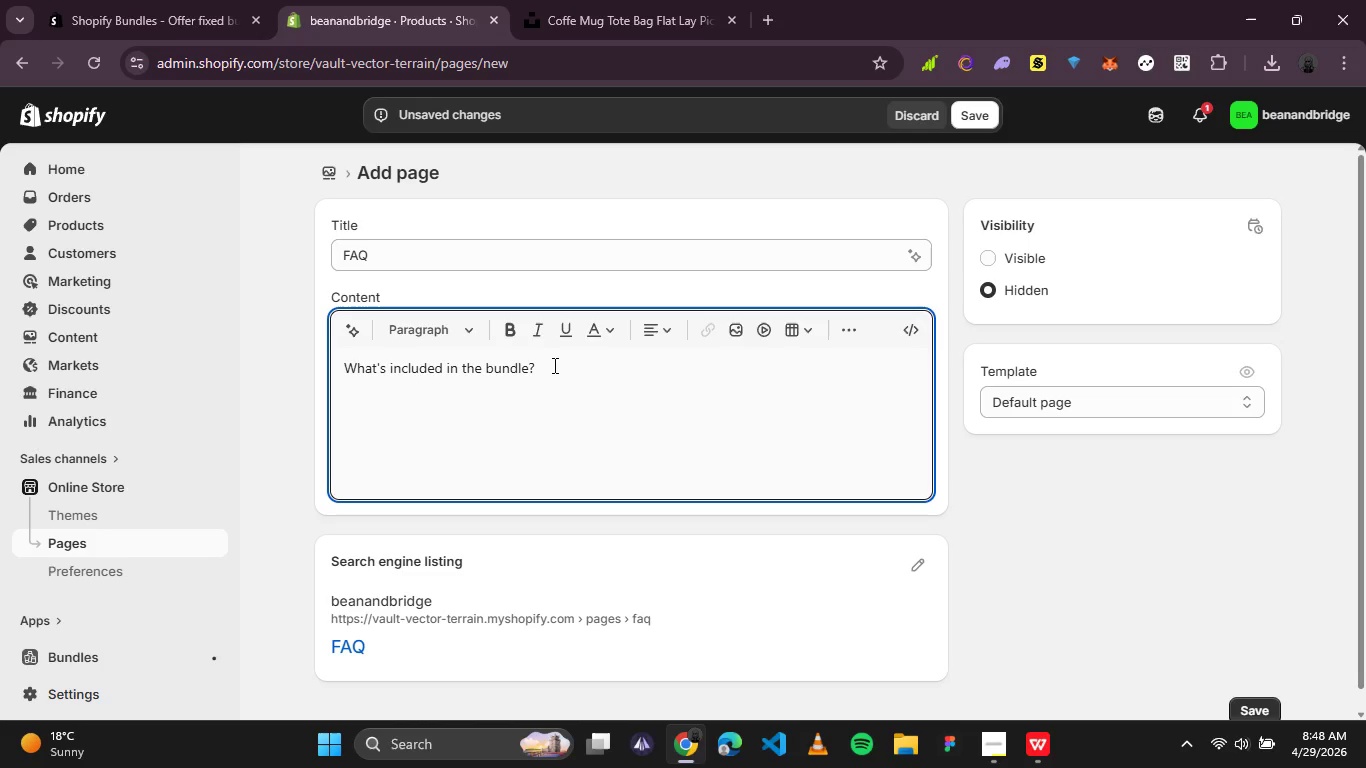 
left_click([553, 365])
 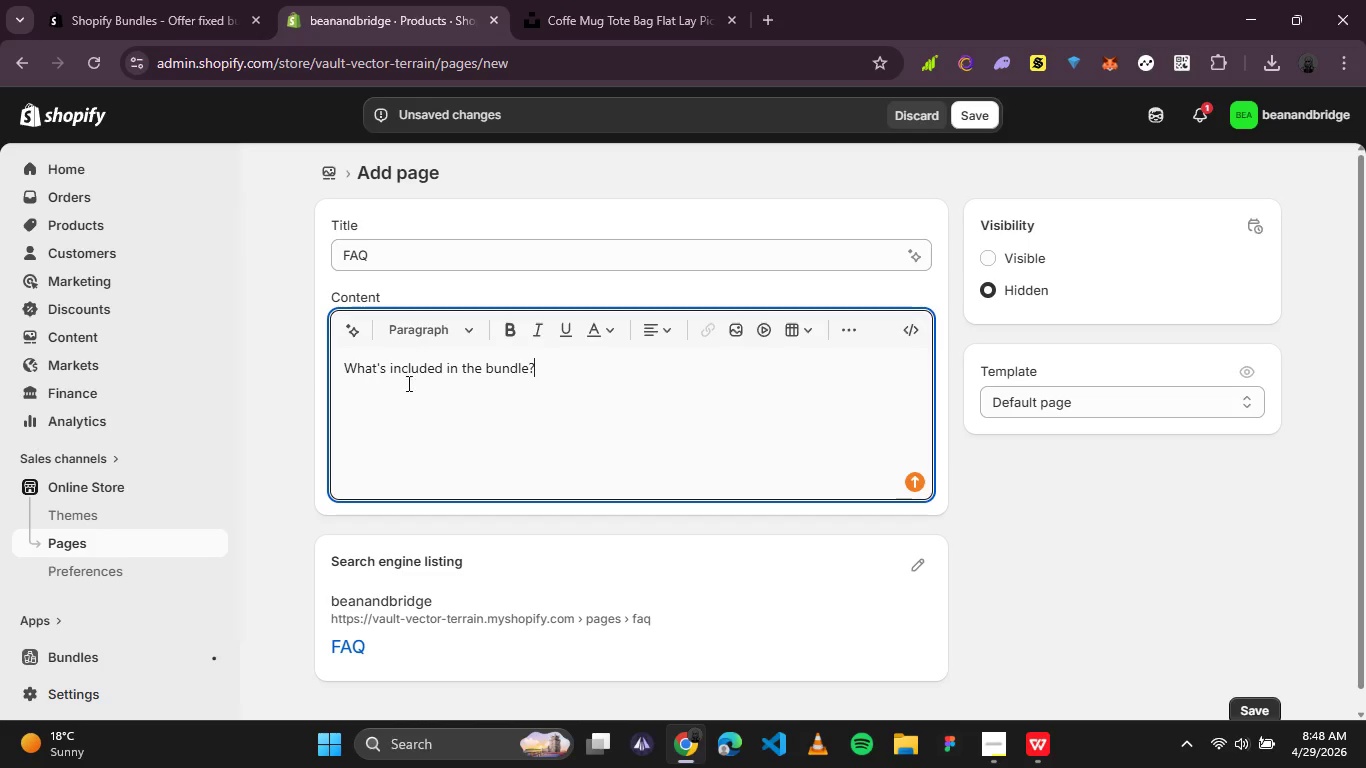 
left_click([444, 381])
 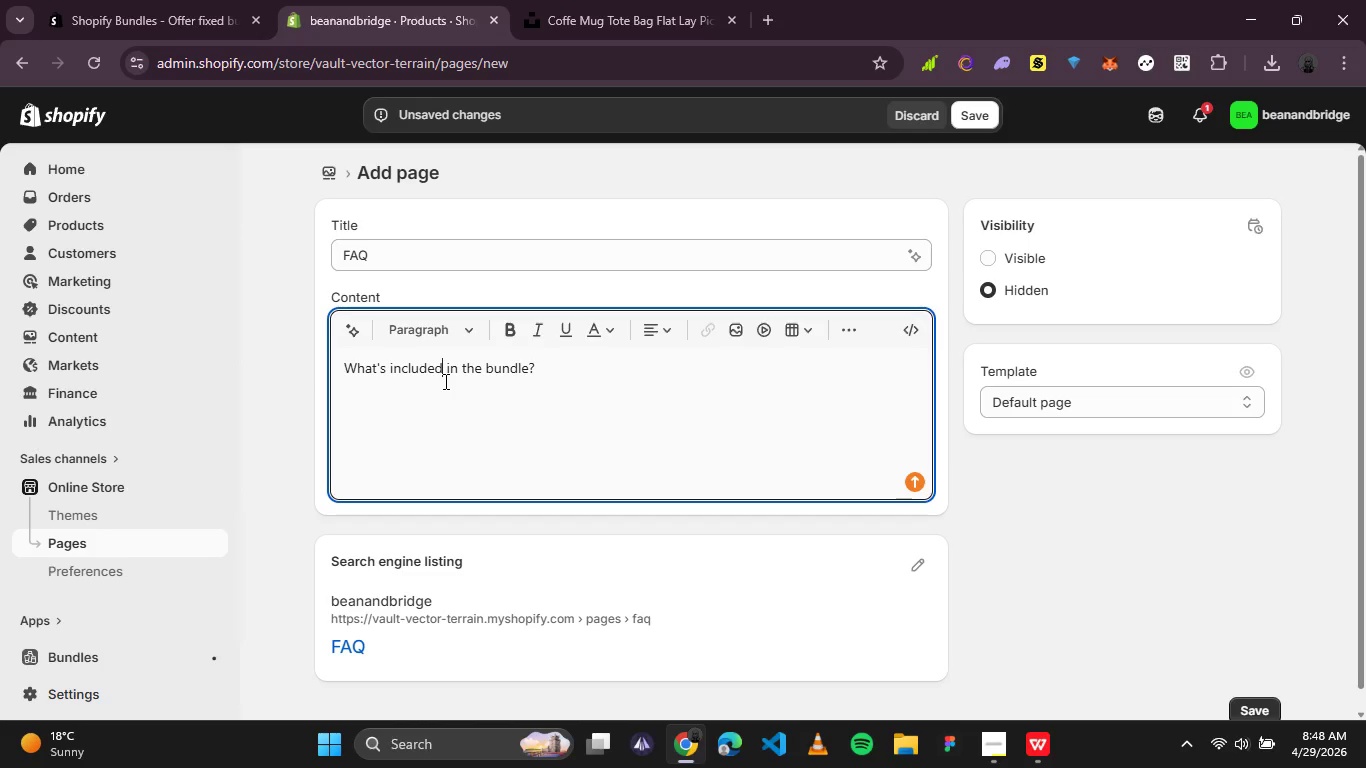 
key(Control+A)
 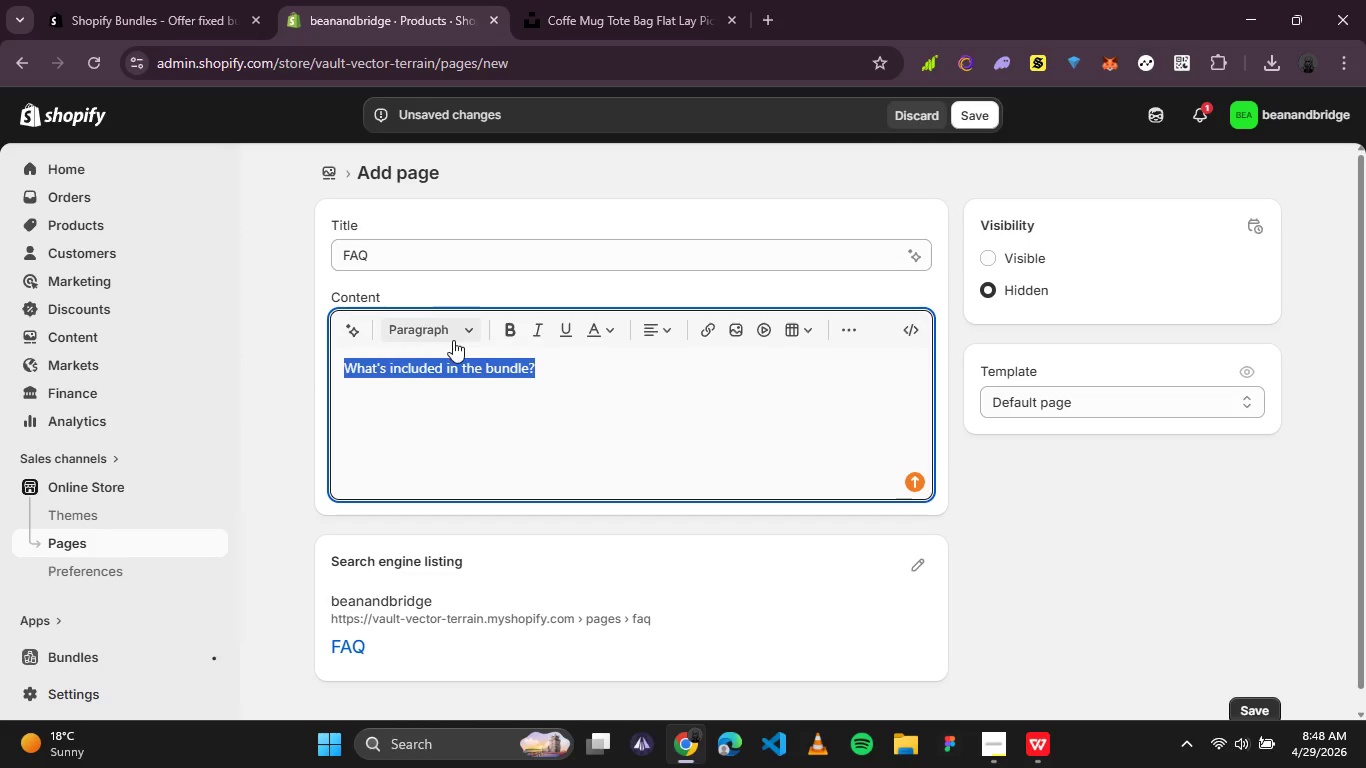 
left_click([459, 338])
 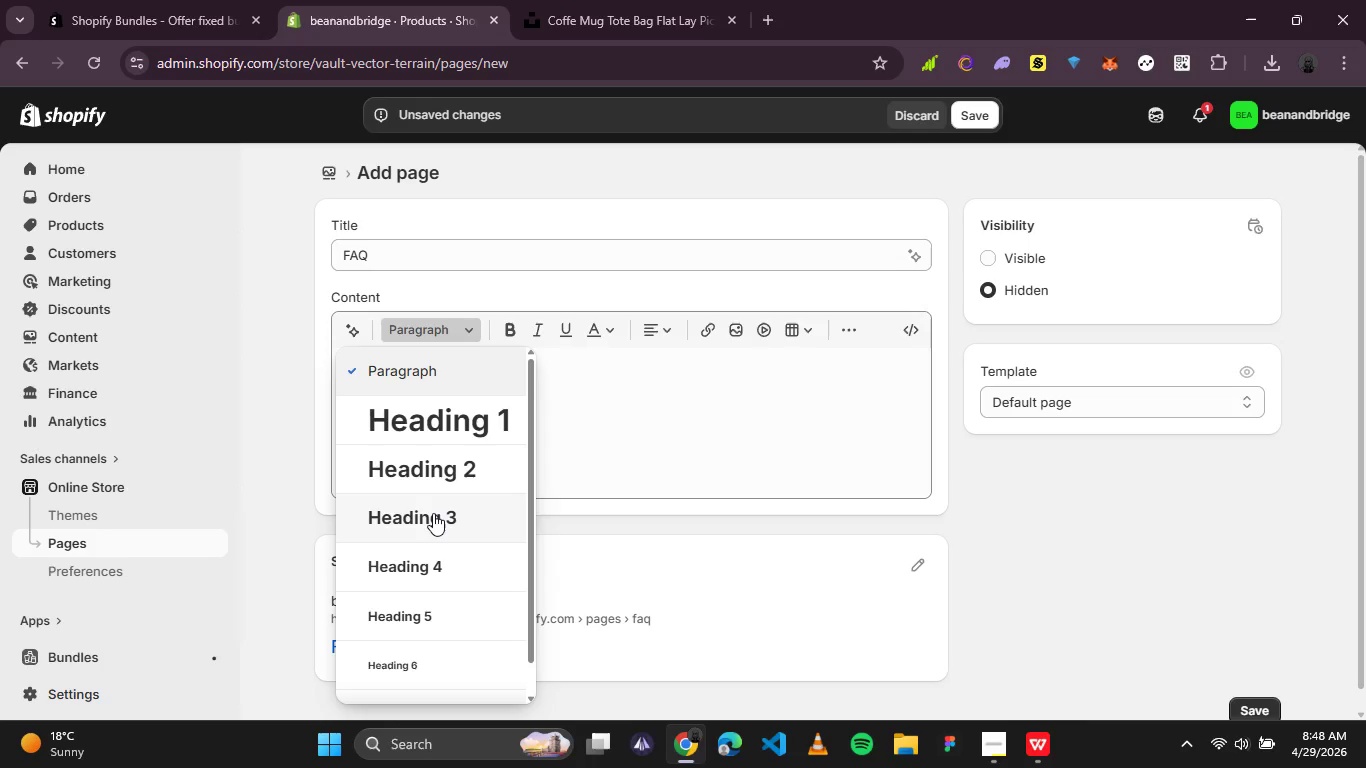 
wait(8.5)
 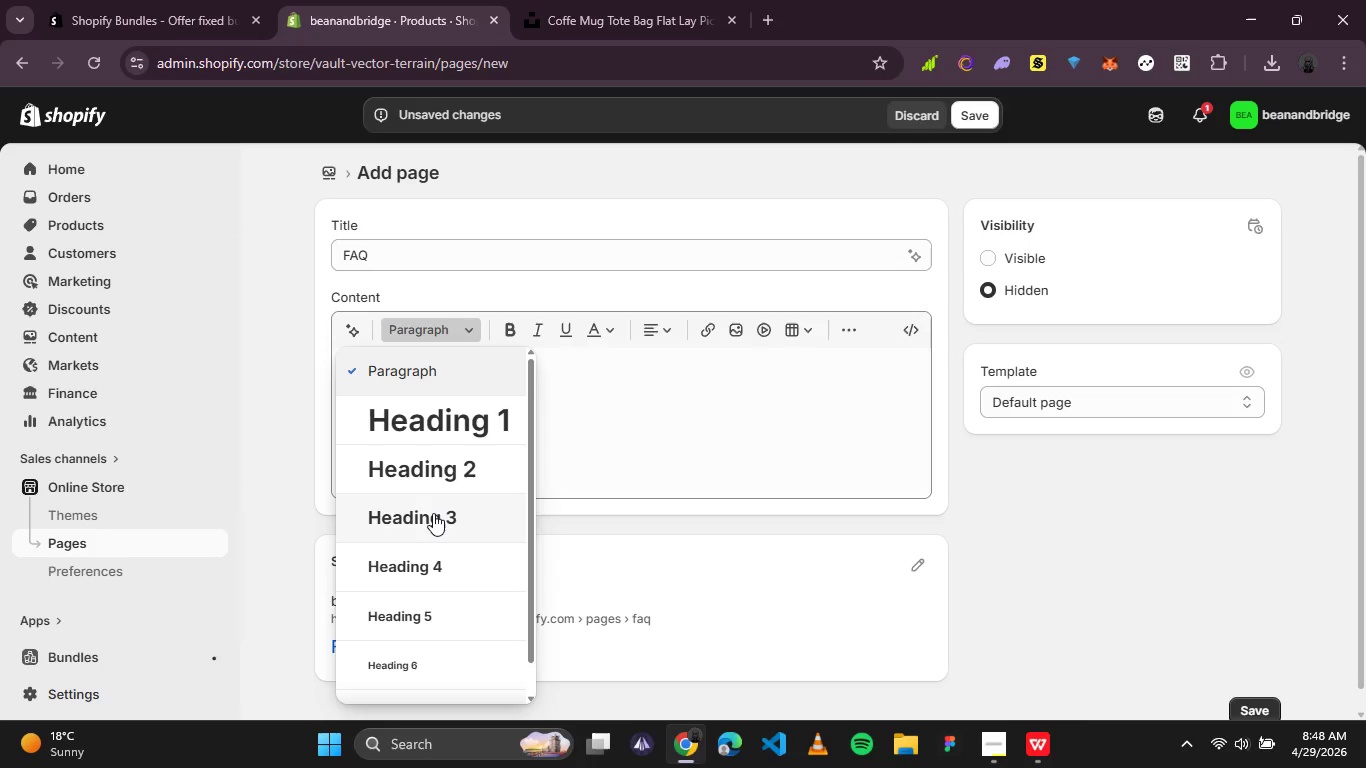 
left_click([433, 513])
 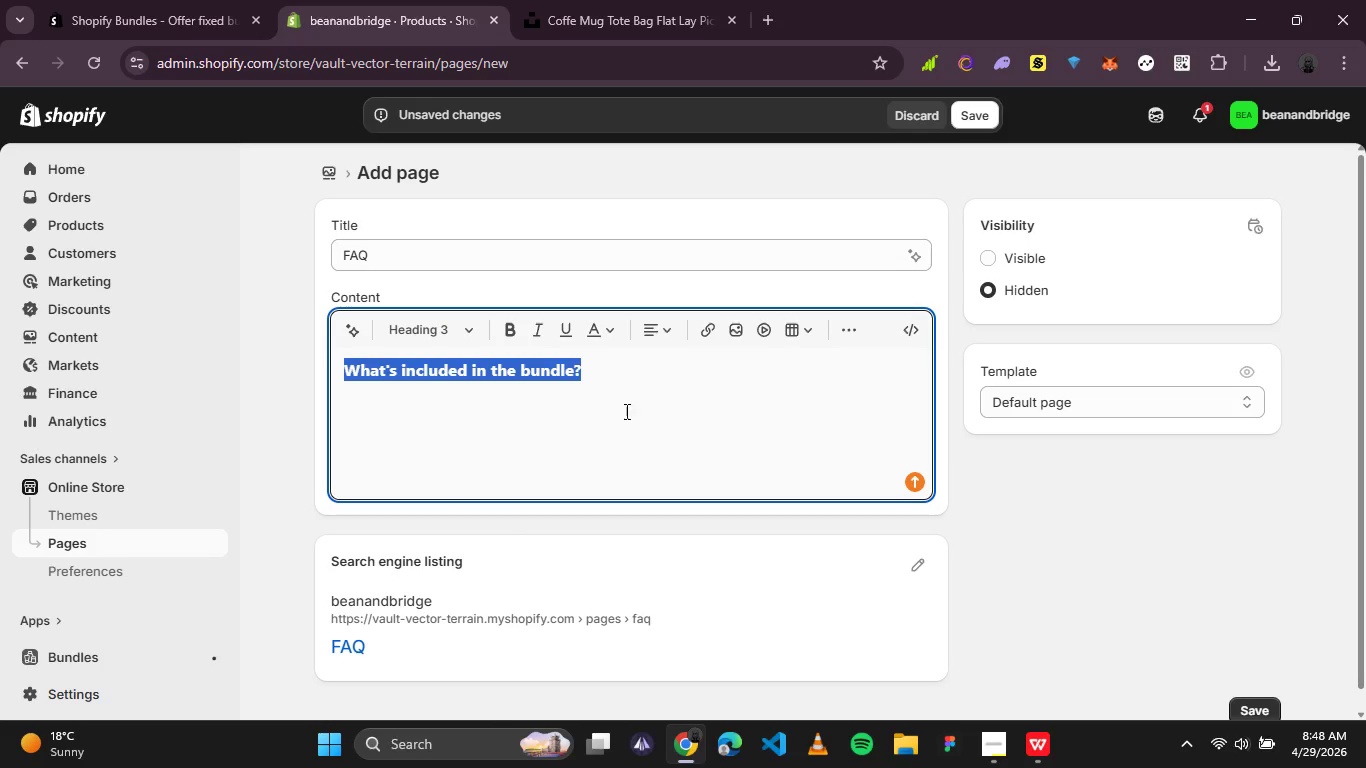 
left_click([633, 409])
 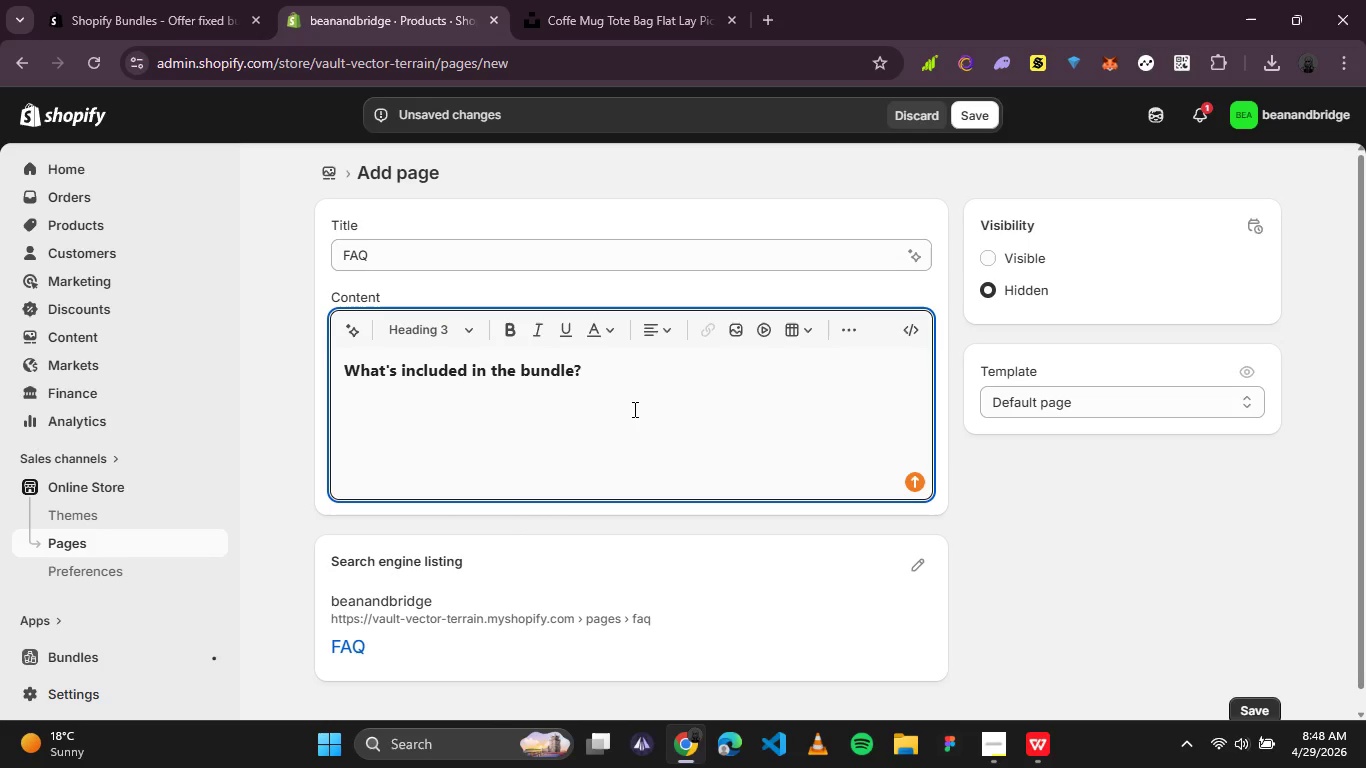 
key(Enter)
 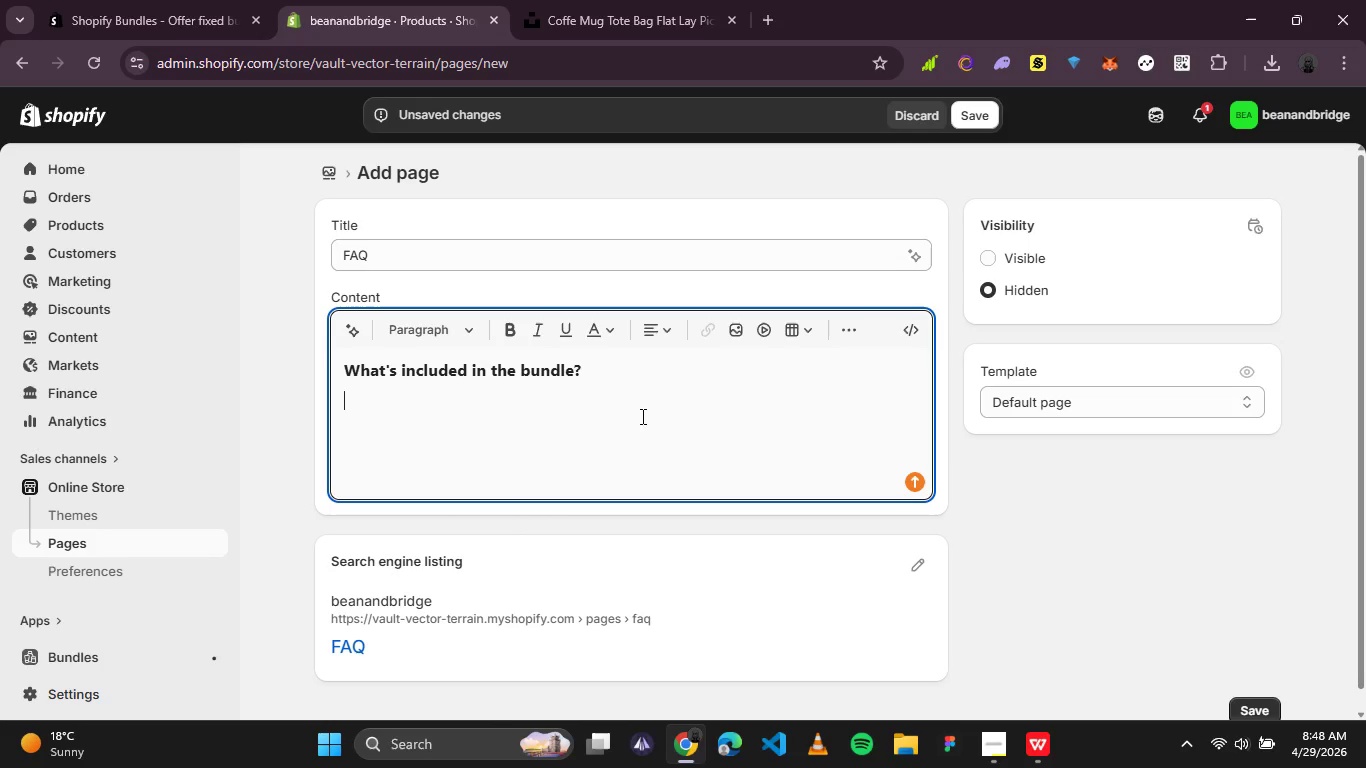 
left_click([993, 746])